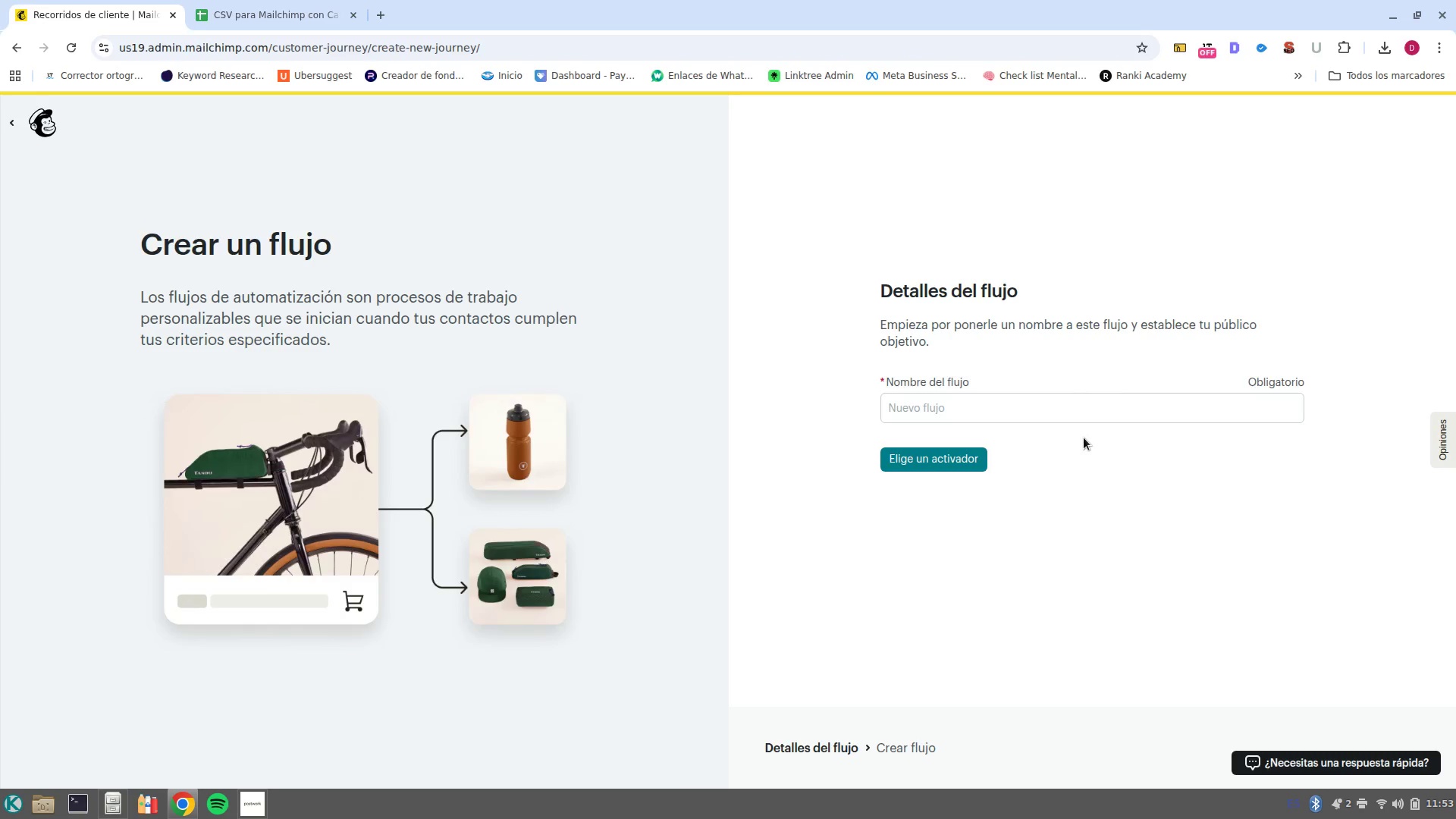 
wait(15.05)
 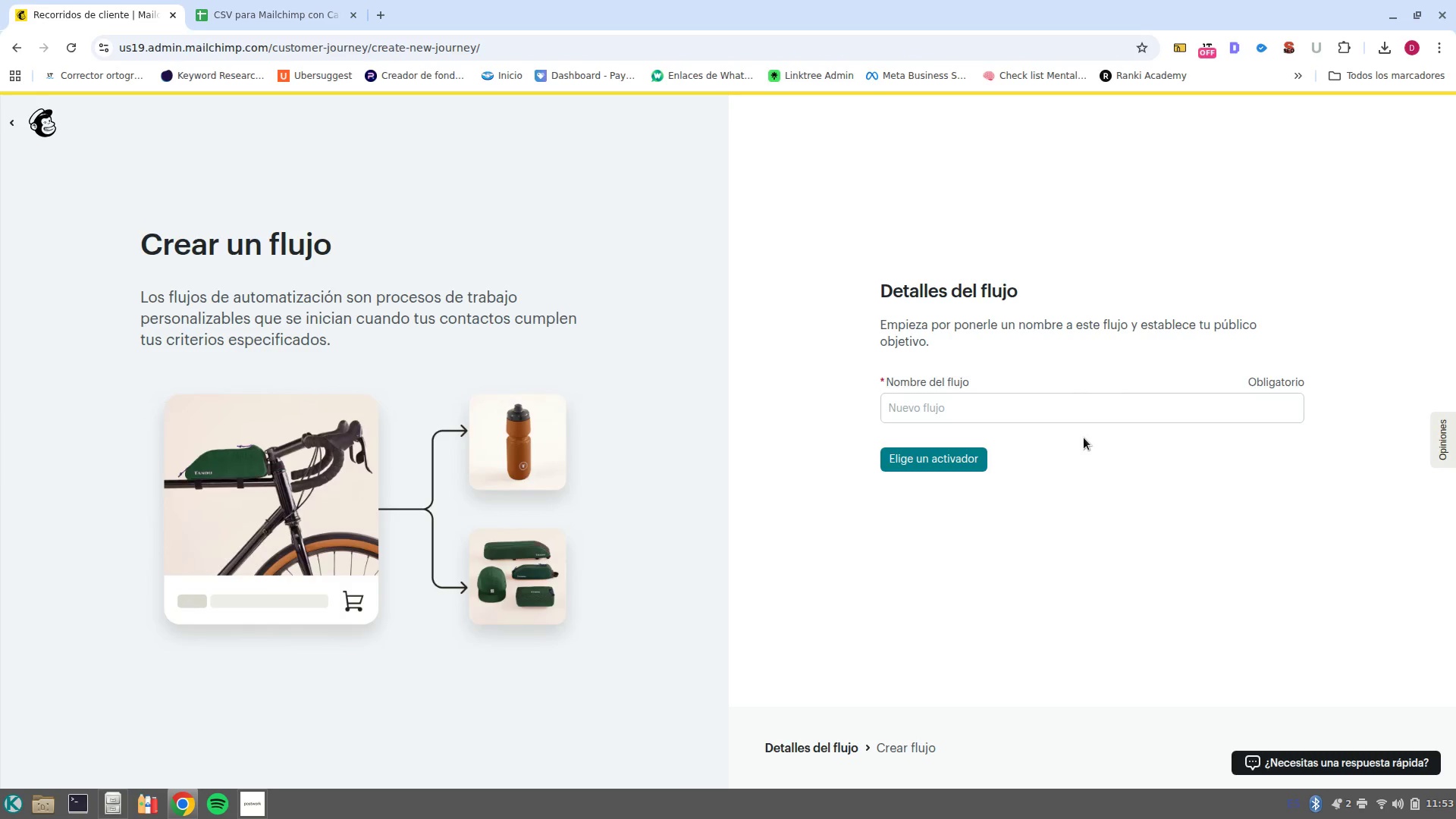 
left_click([261, 727])